 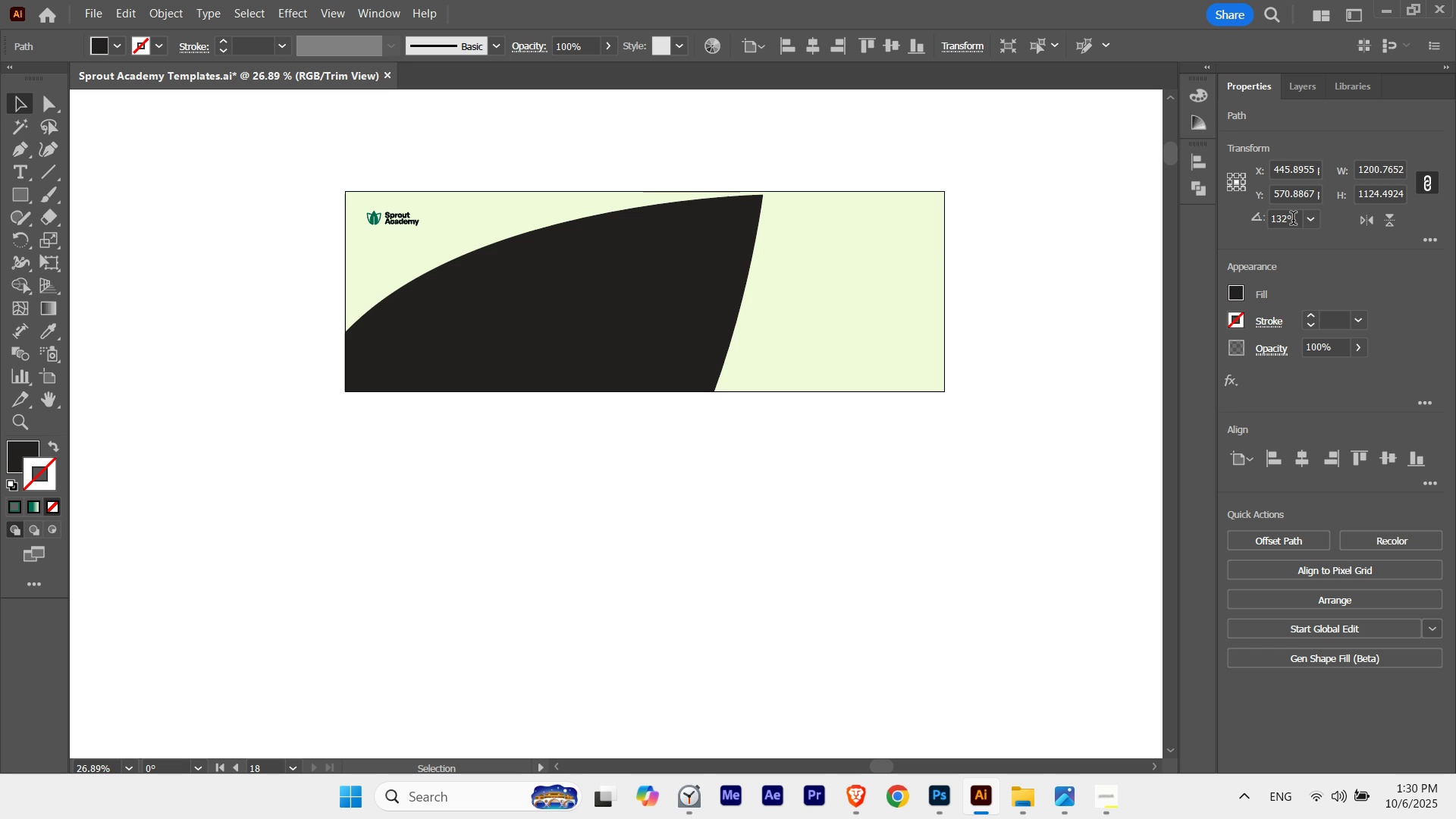 
key(Shift+ArrowRight)
 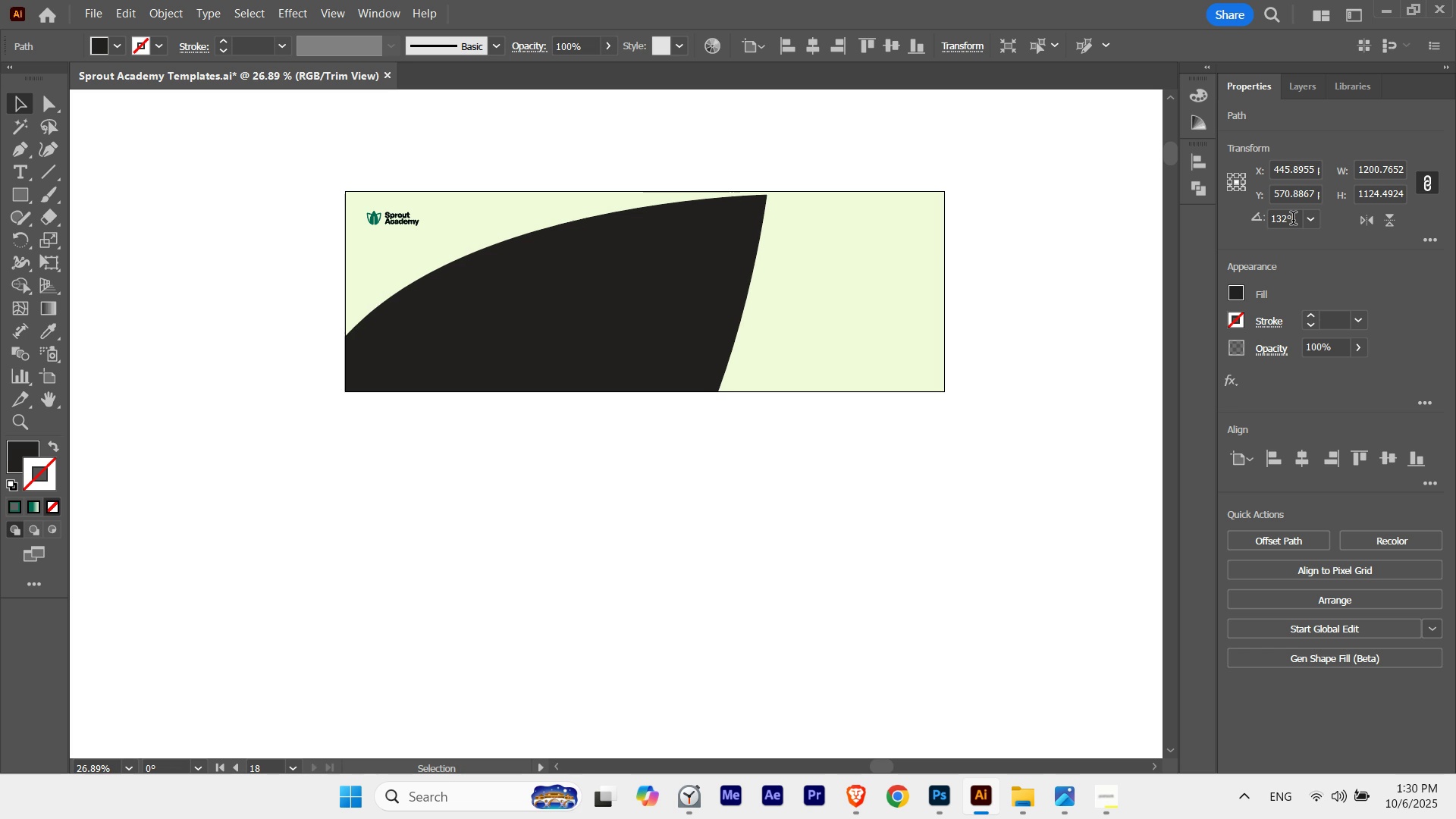 
key(Shift+ArrowRight)
 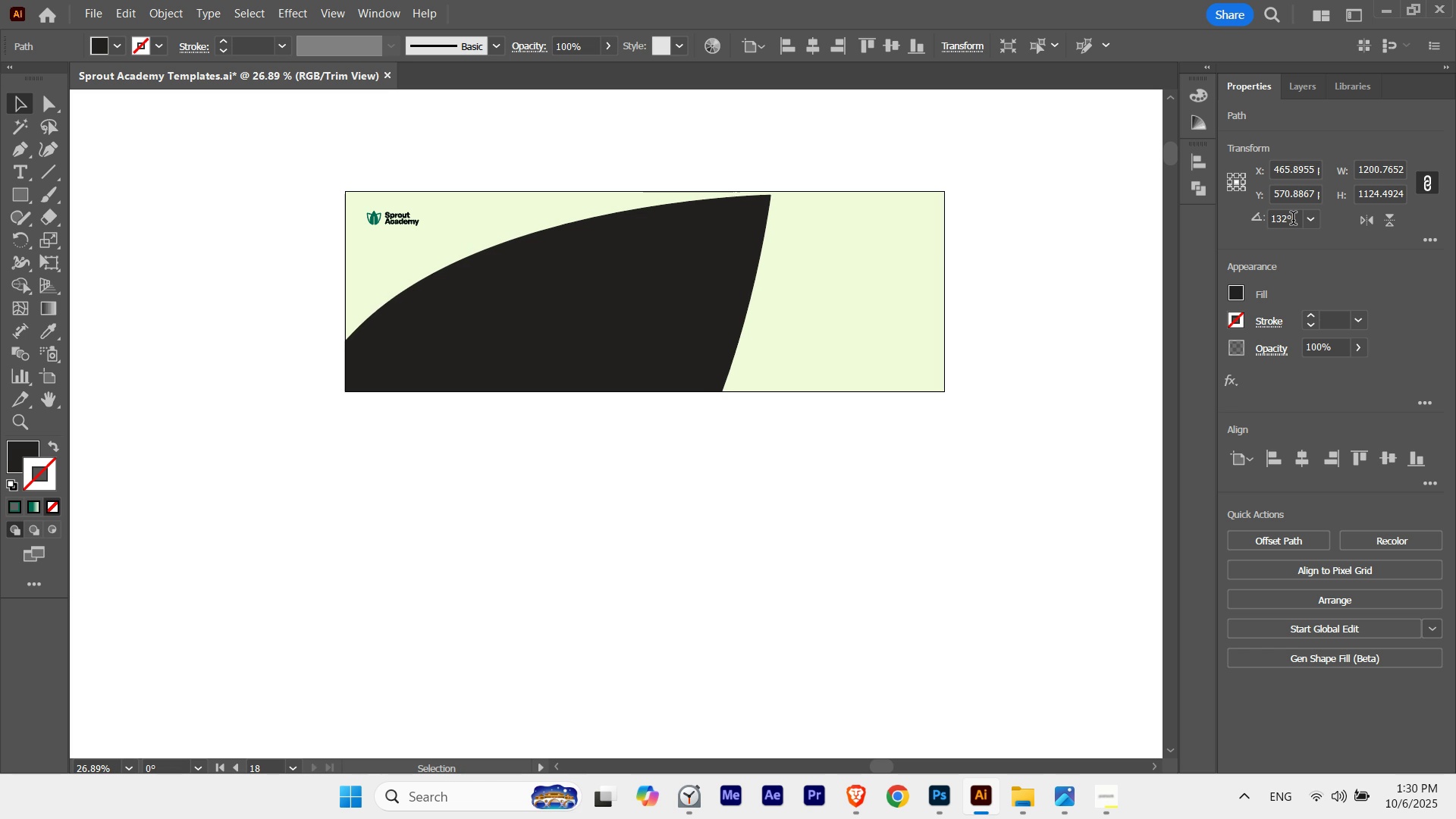 
key(Shift+ArrowLeft)
 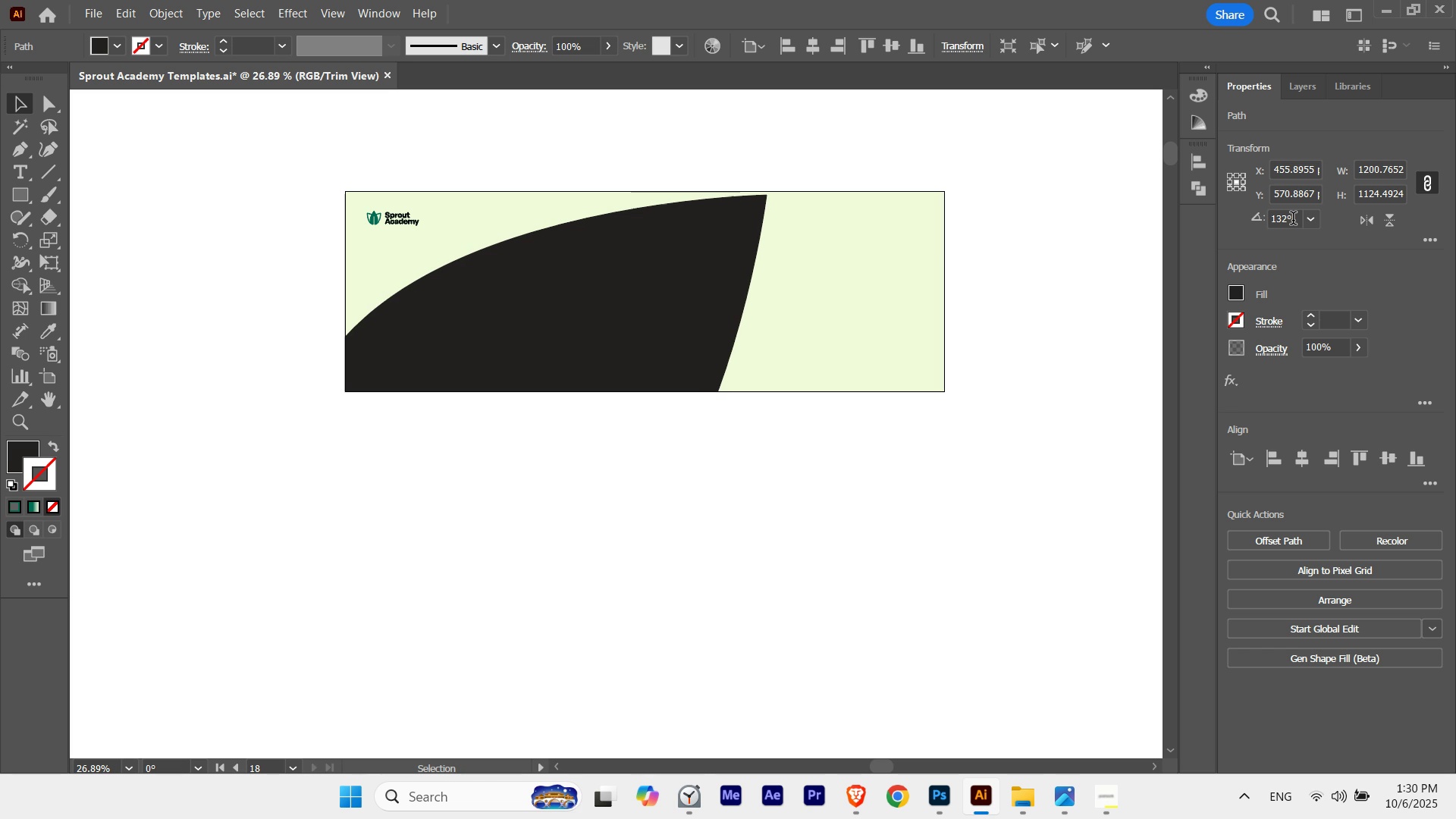 
key(Shift+ArrowRight)
 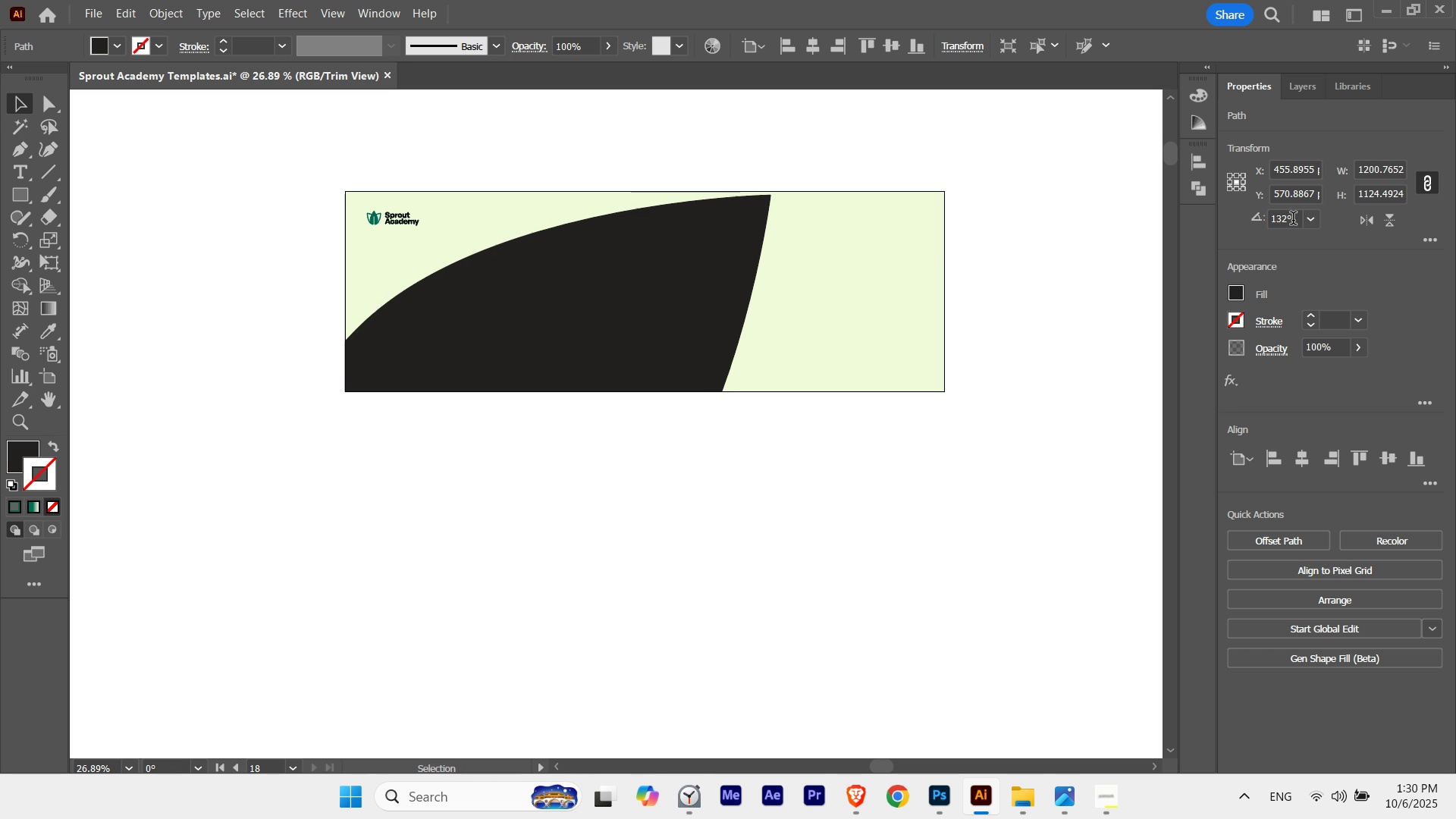 
key(Shift+ArrowRight)
 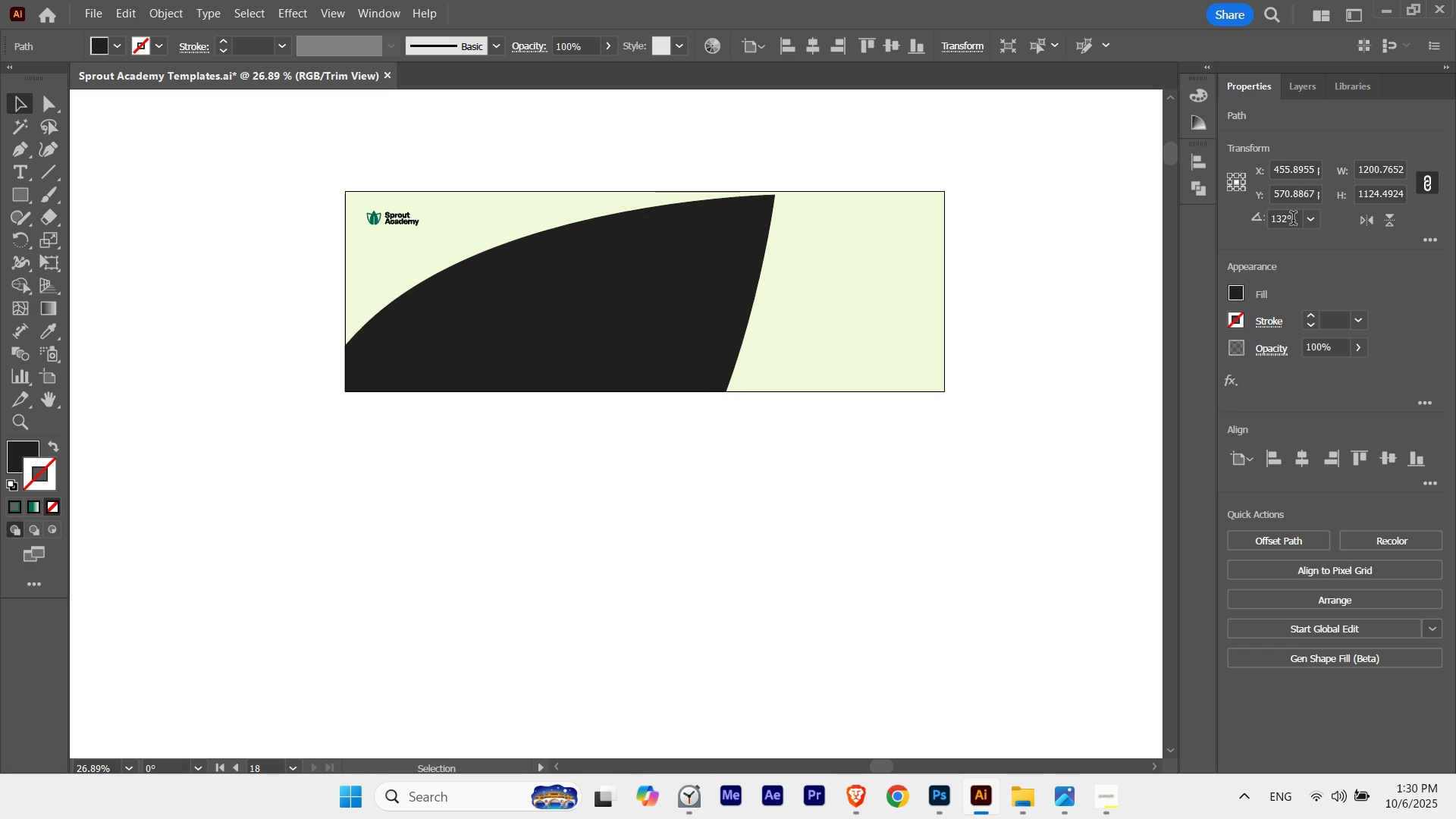 
key(Shift+ArrowRight)
 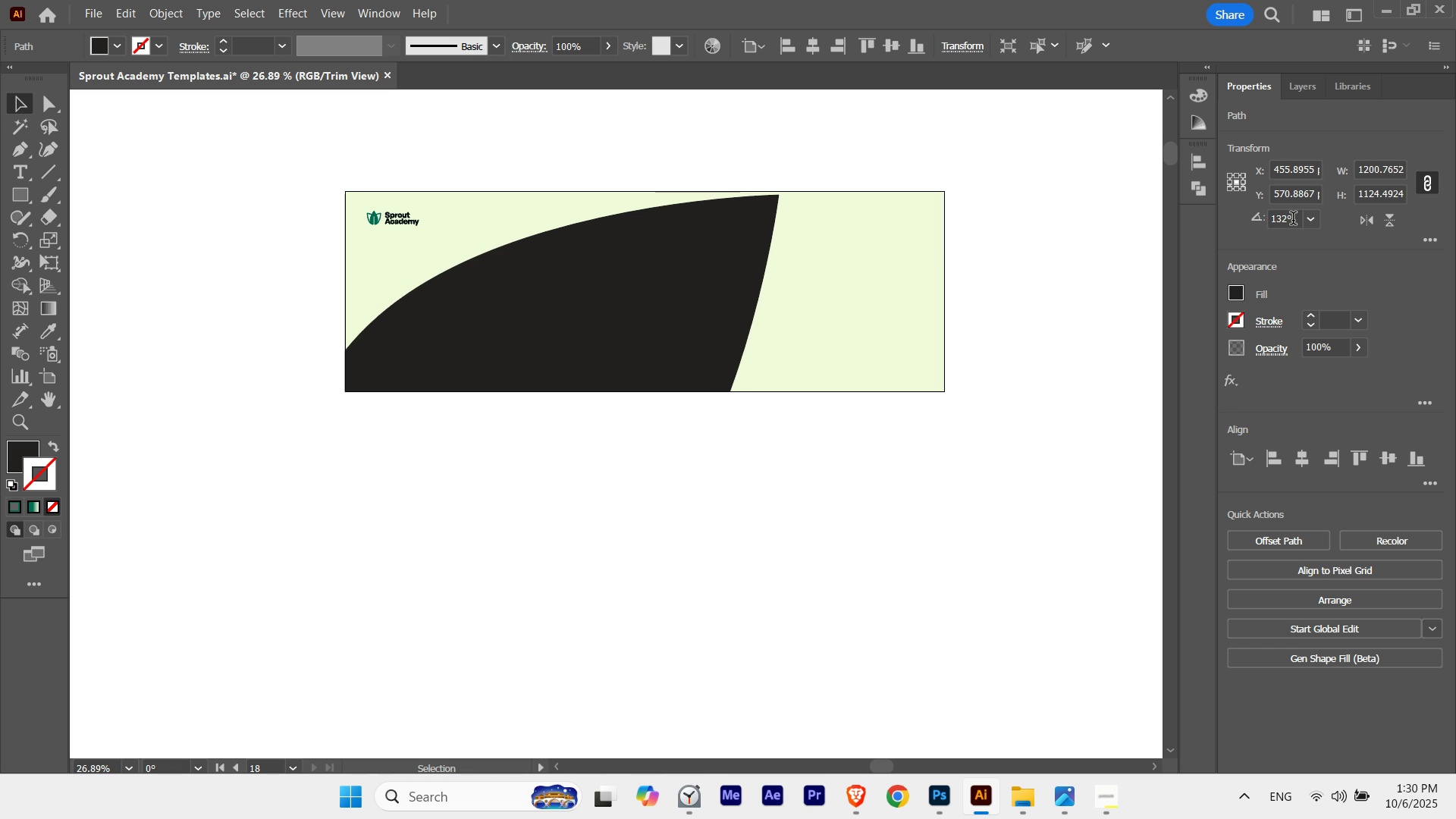 
key(Shift+ArrowLeft)